 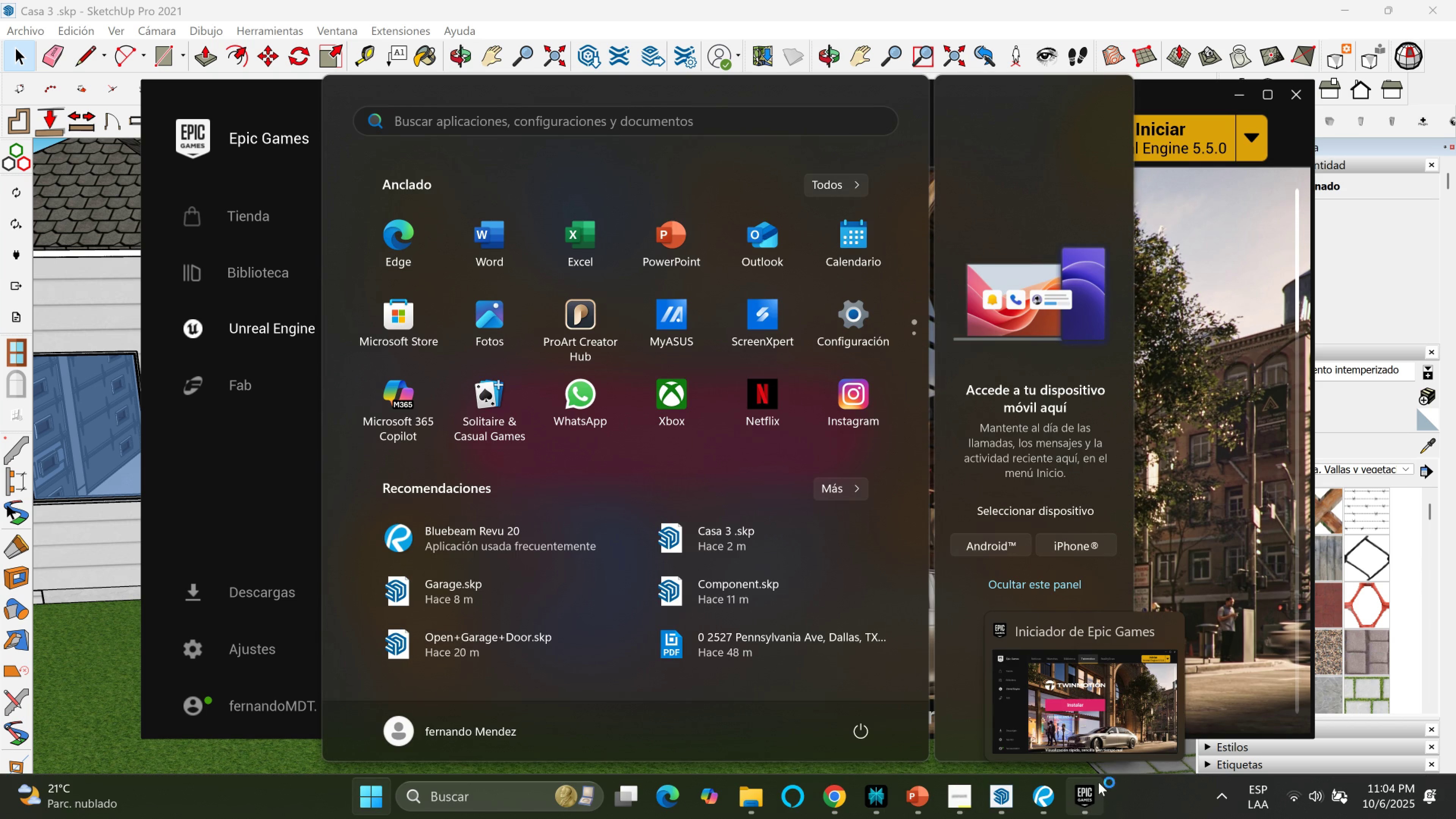 
key(Alt+Control+Delete)
 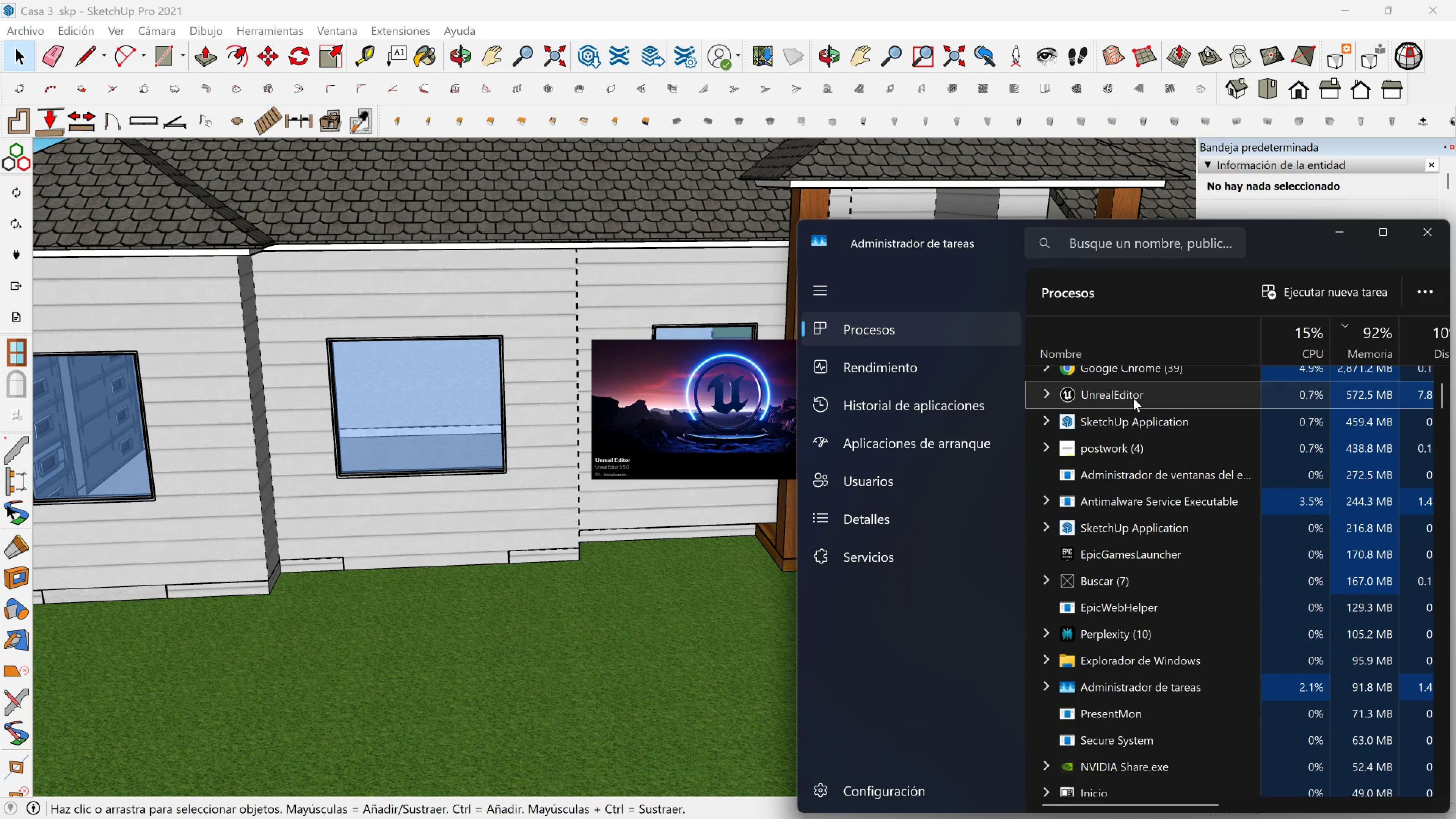 
wait(12.08)
 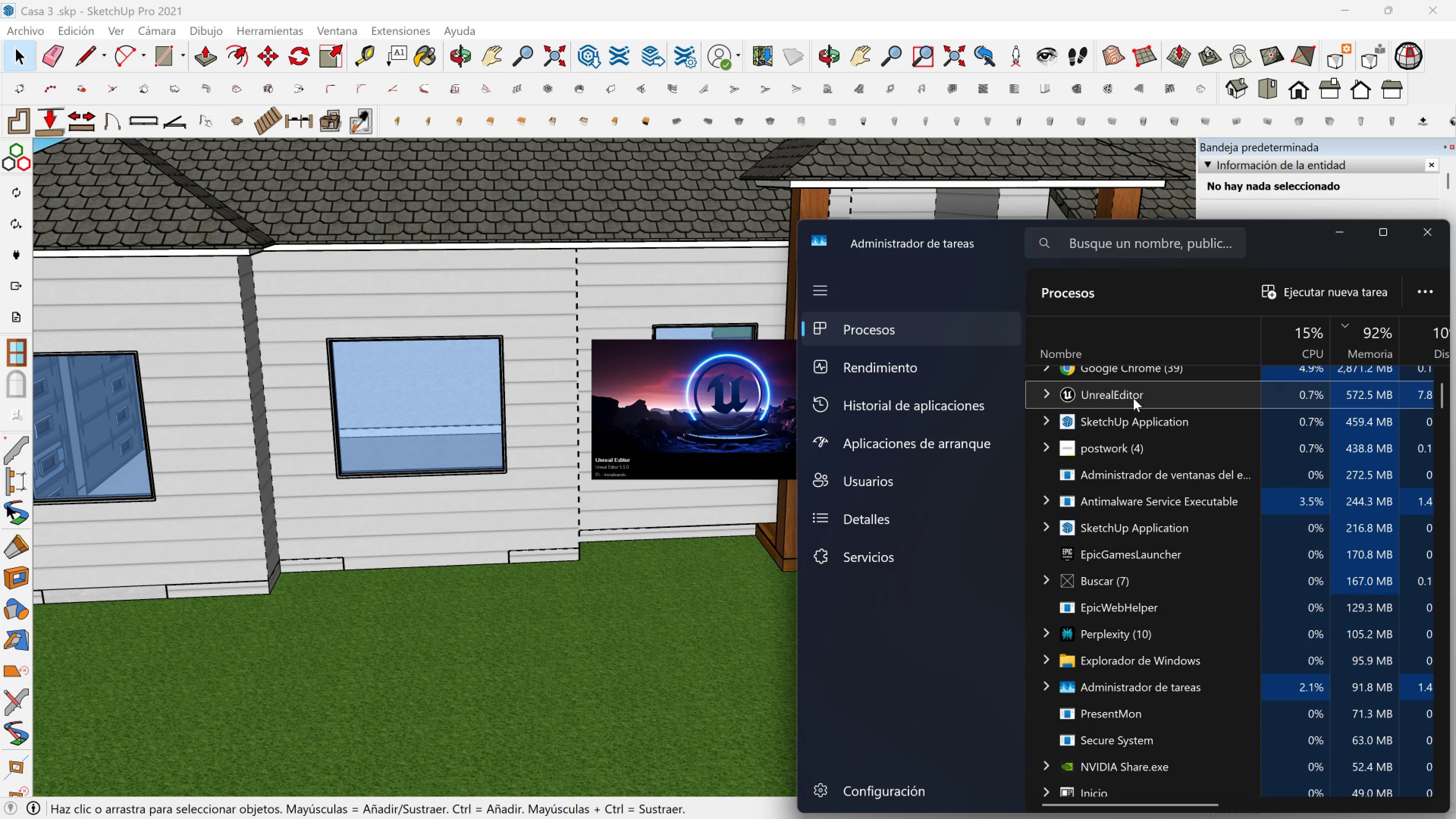 
key(Meta+MetaLeft)
 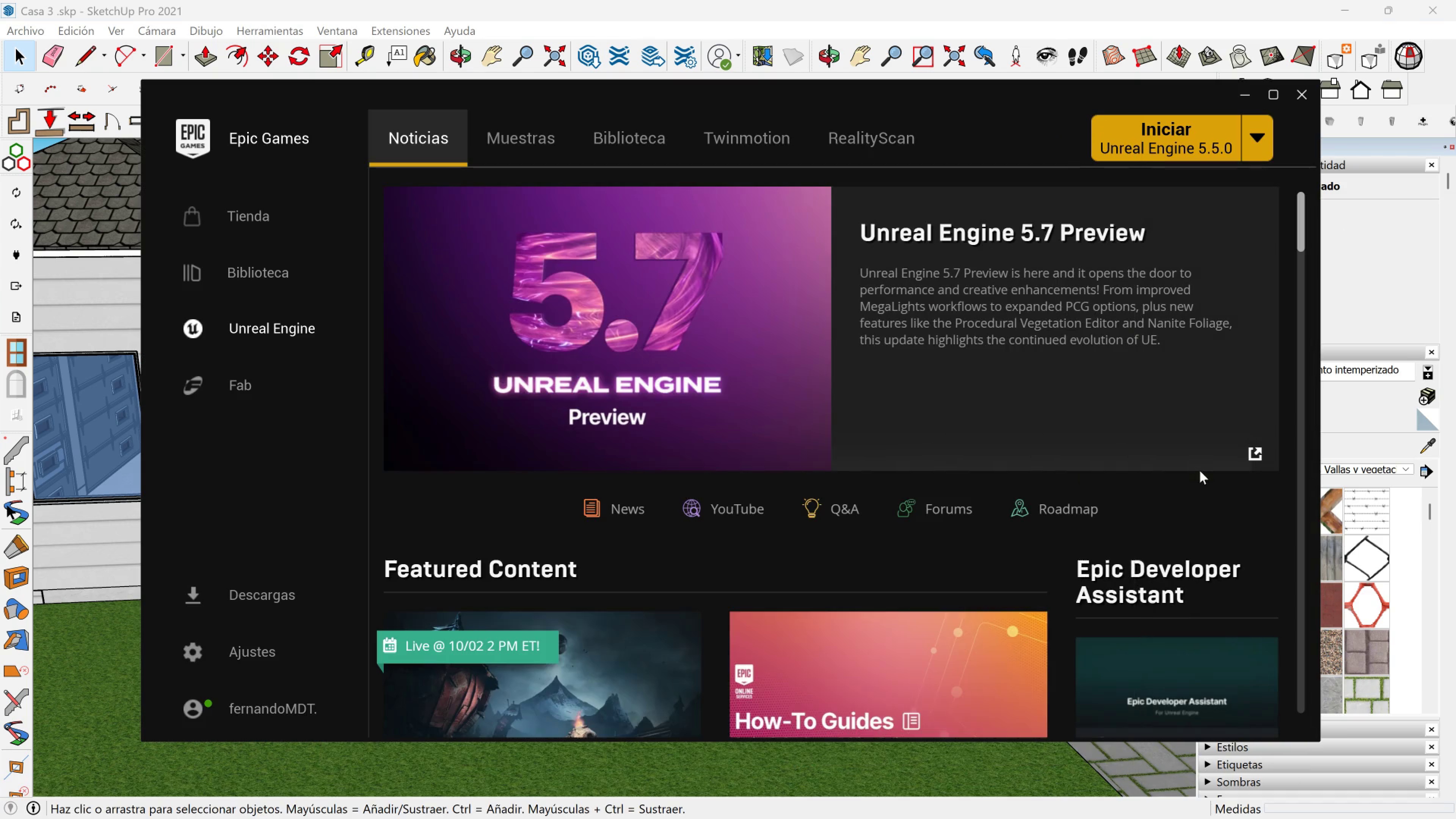 
left_click([737, 122])
 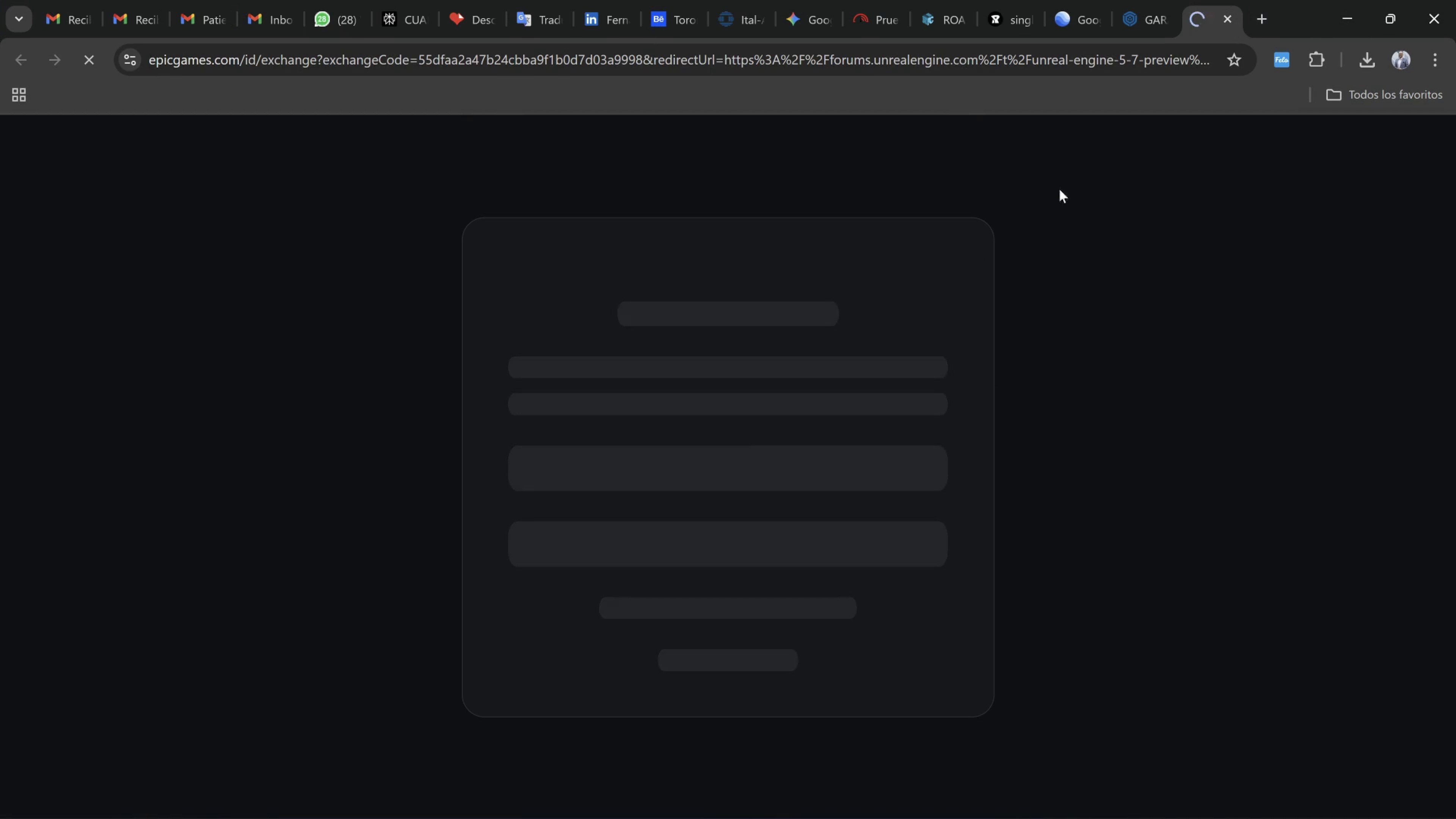 
wait(8.25)
 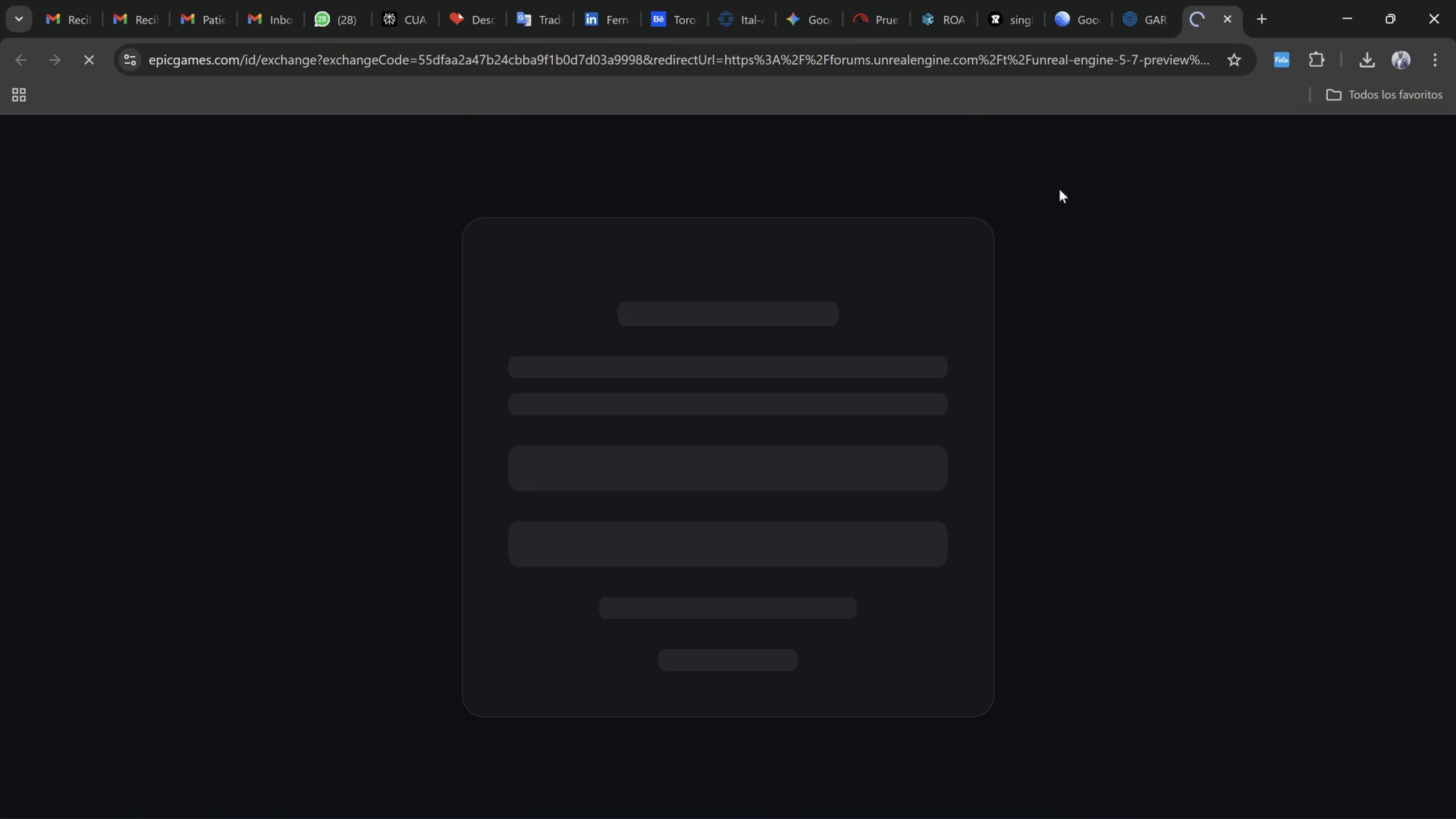 
left_click([1322, 219])
 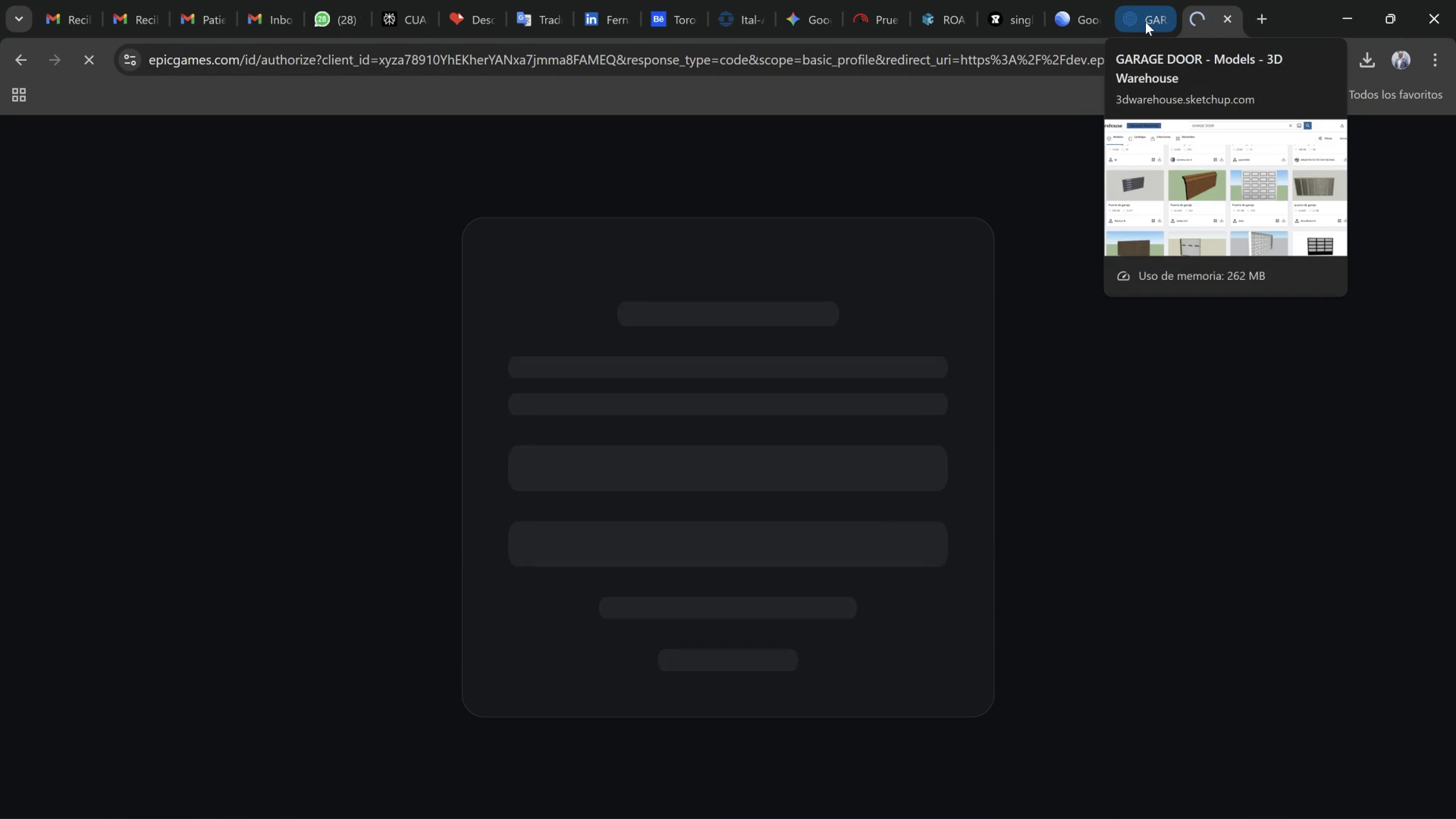 
left_click([1140, 22])
 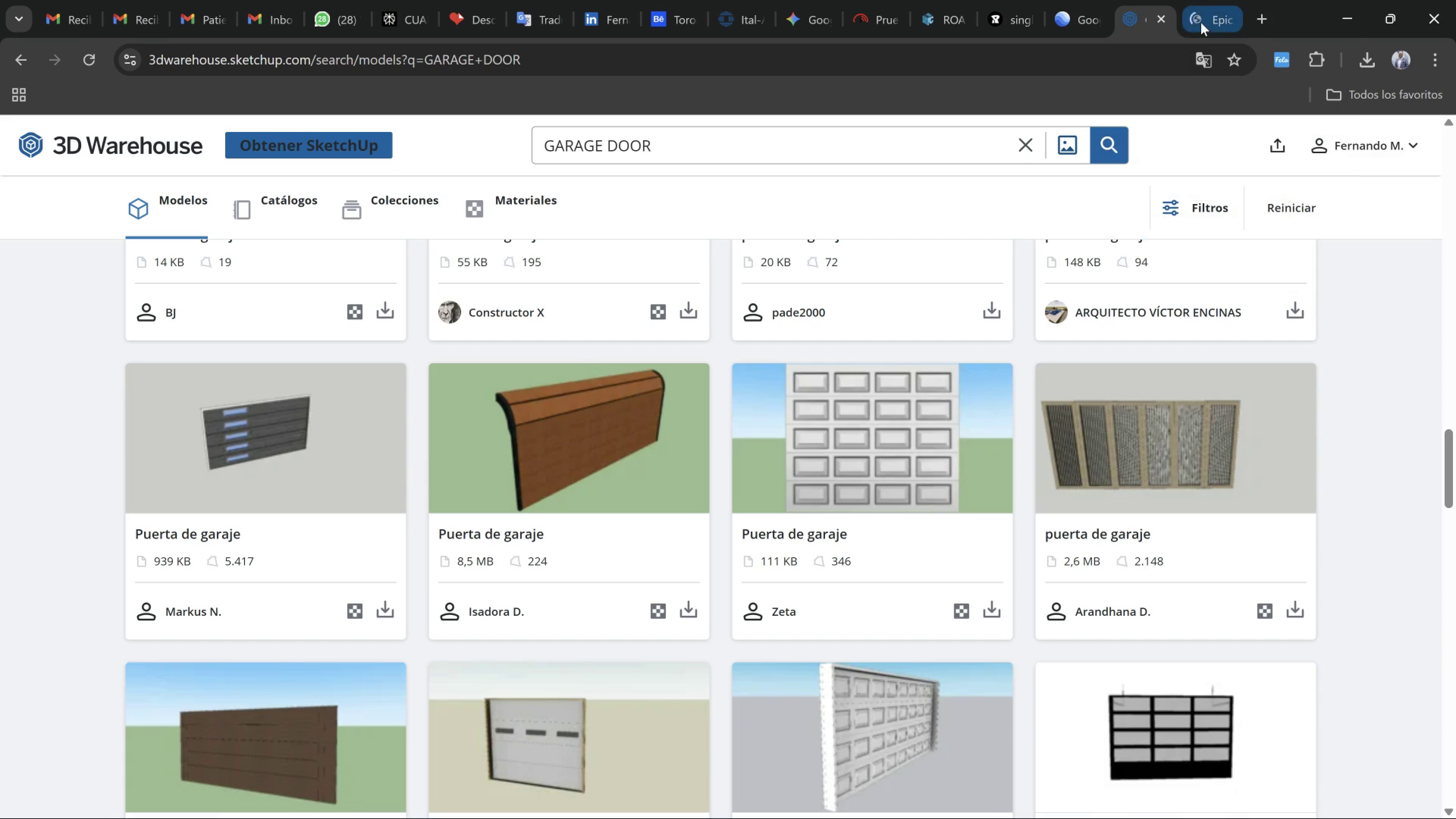 
left_click([1201, 22])
 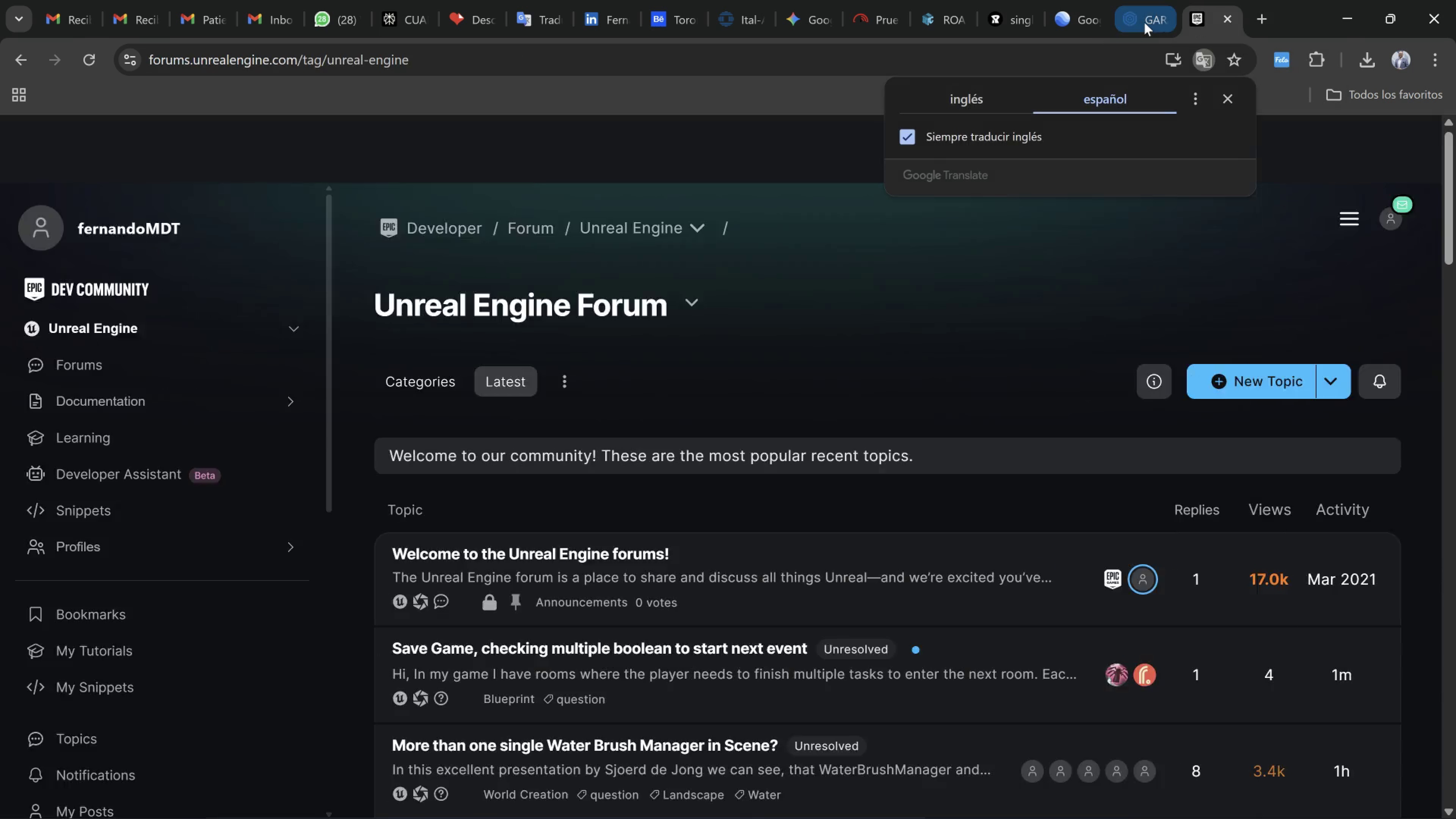 
left_click([1144, 22])
 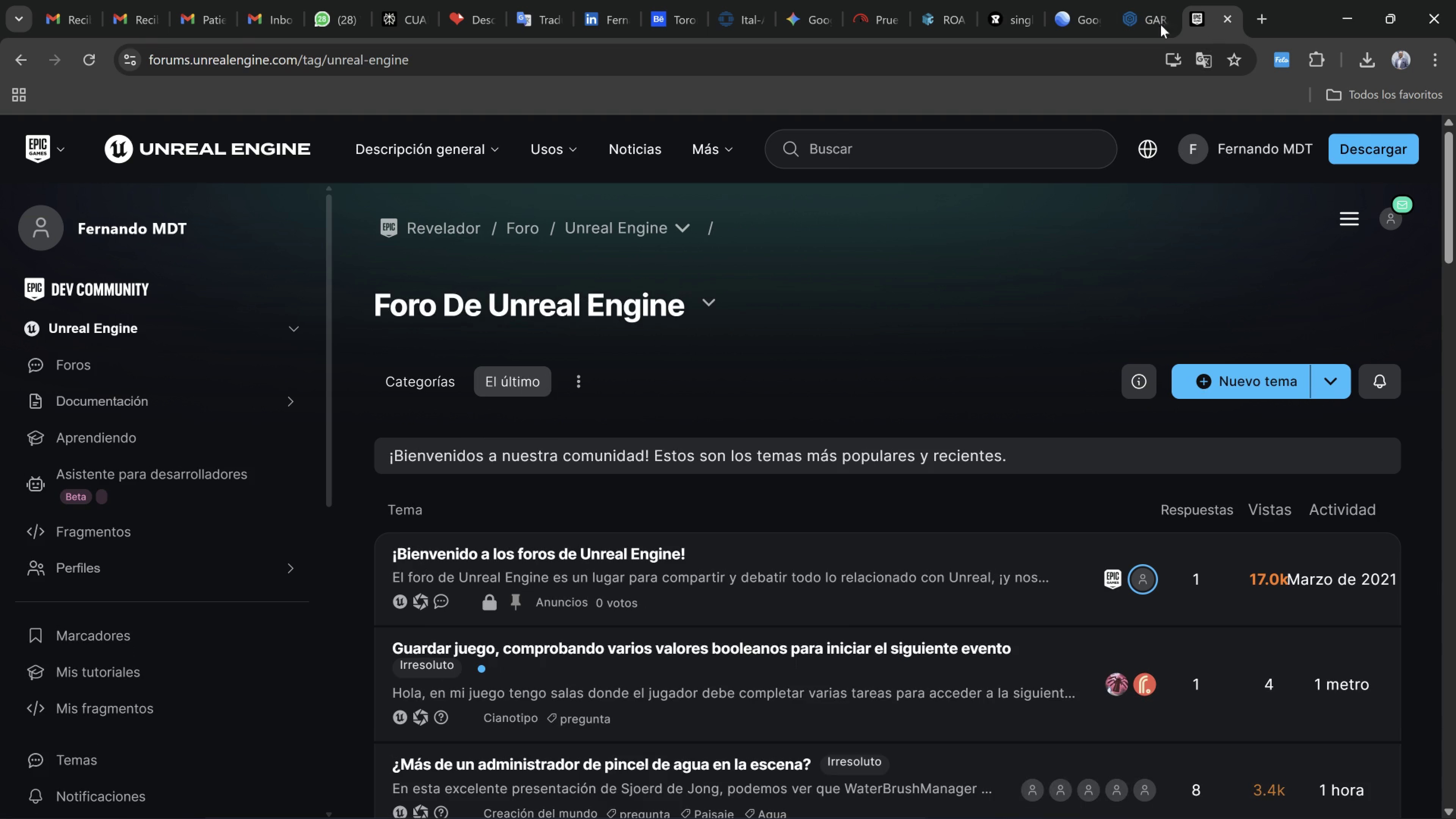 
double_click([1211, 16])
 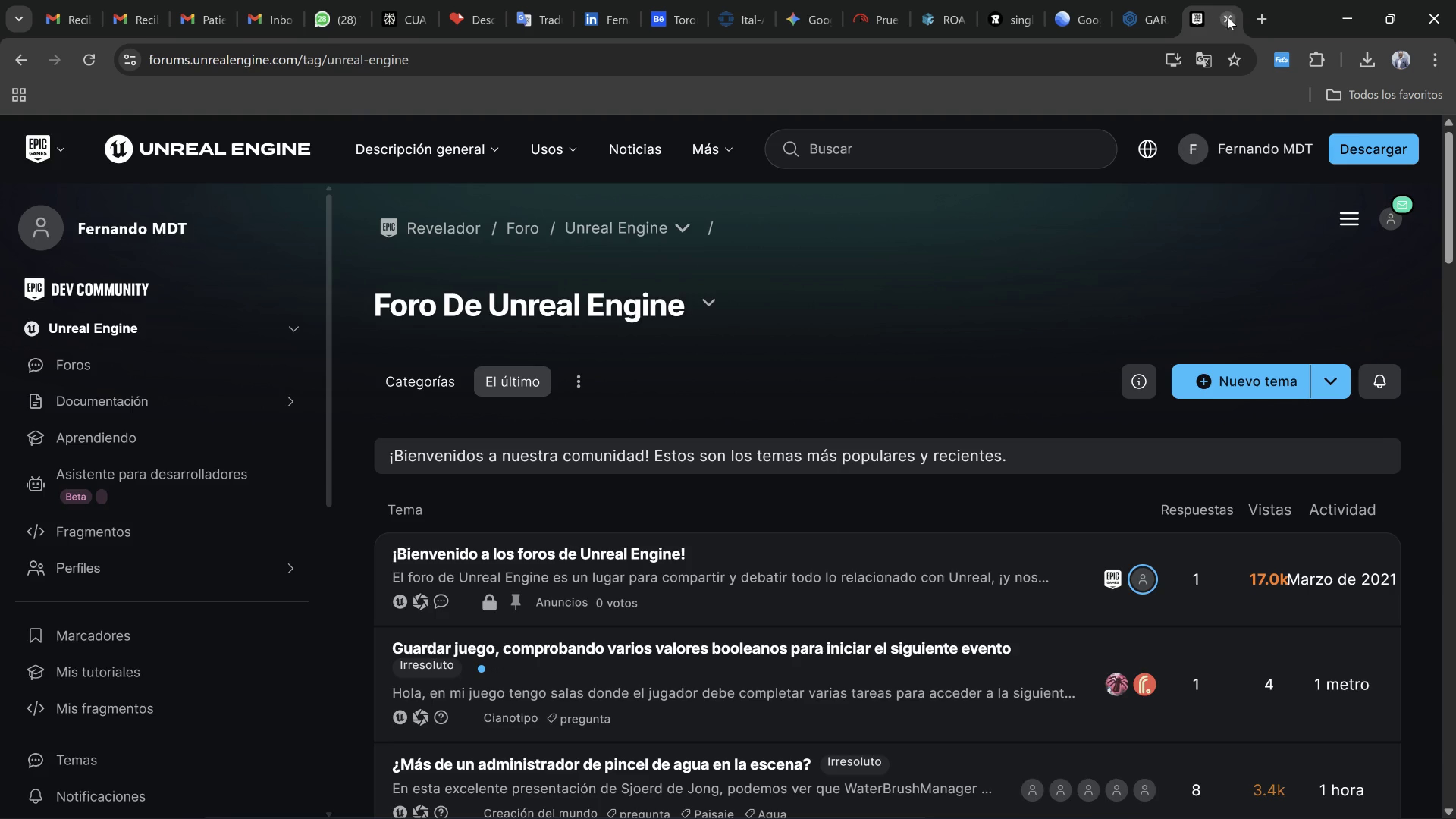 
triple_click([1227, 17])
 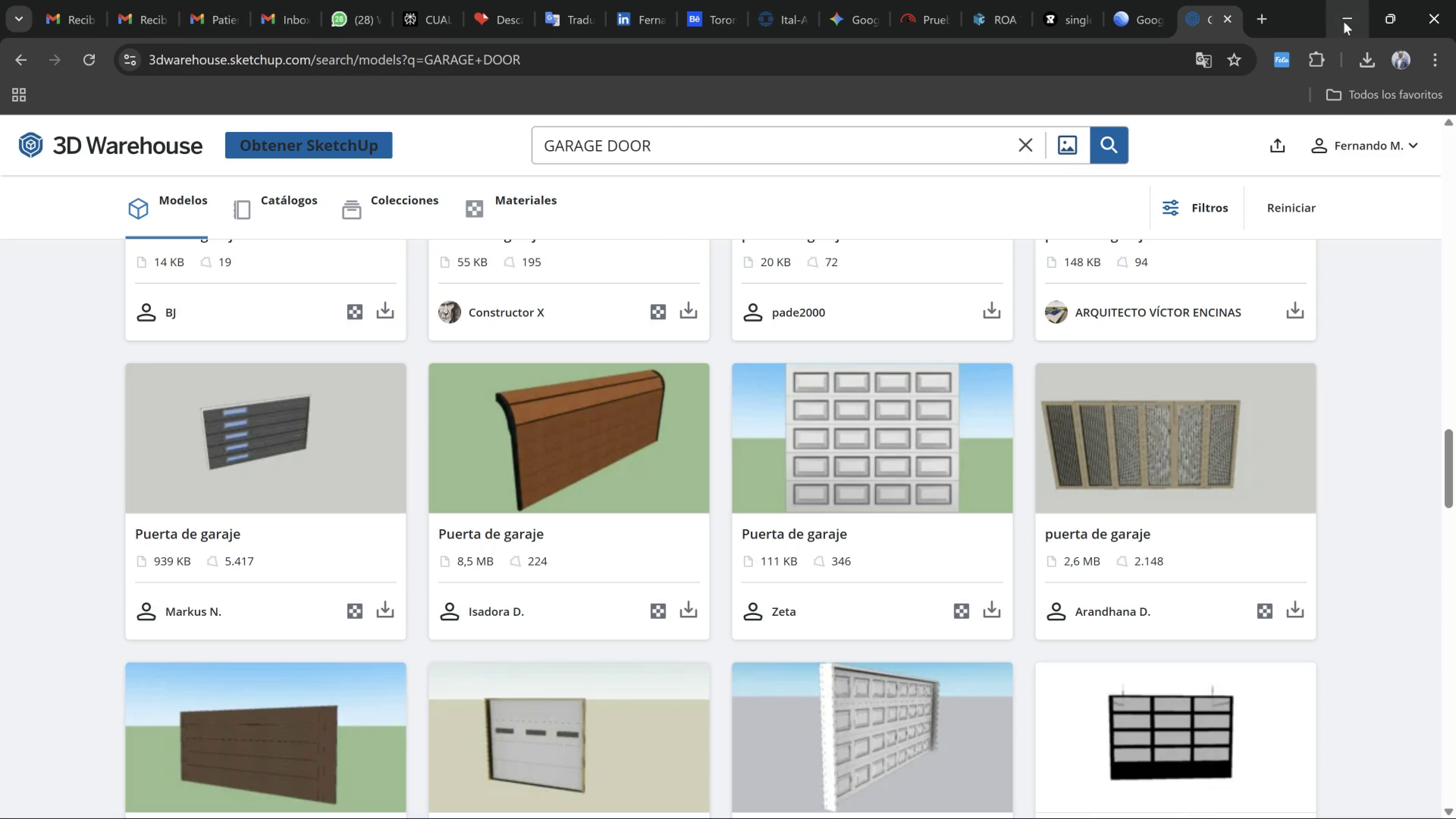 
left_click([1354, 19])
 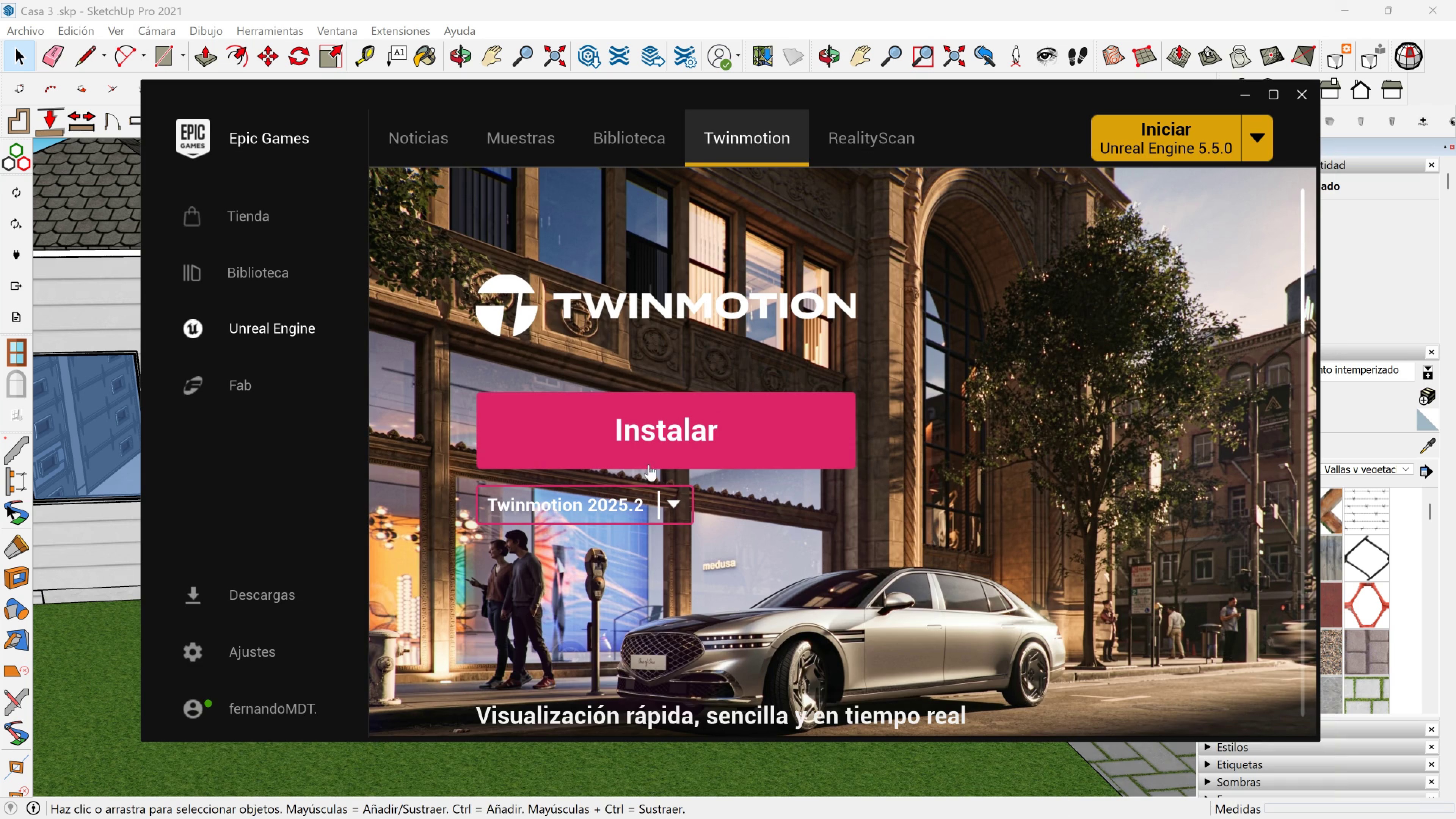 
left_click([670, 497])
 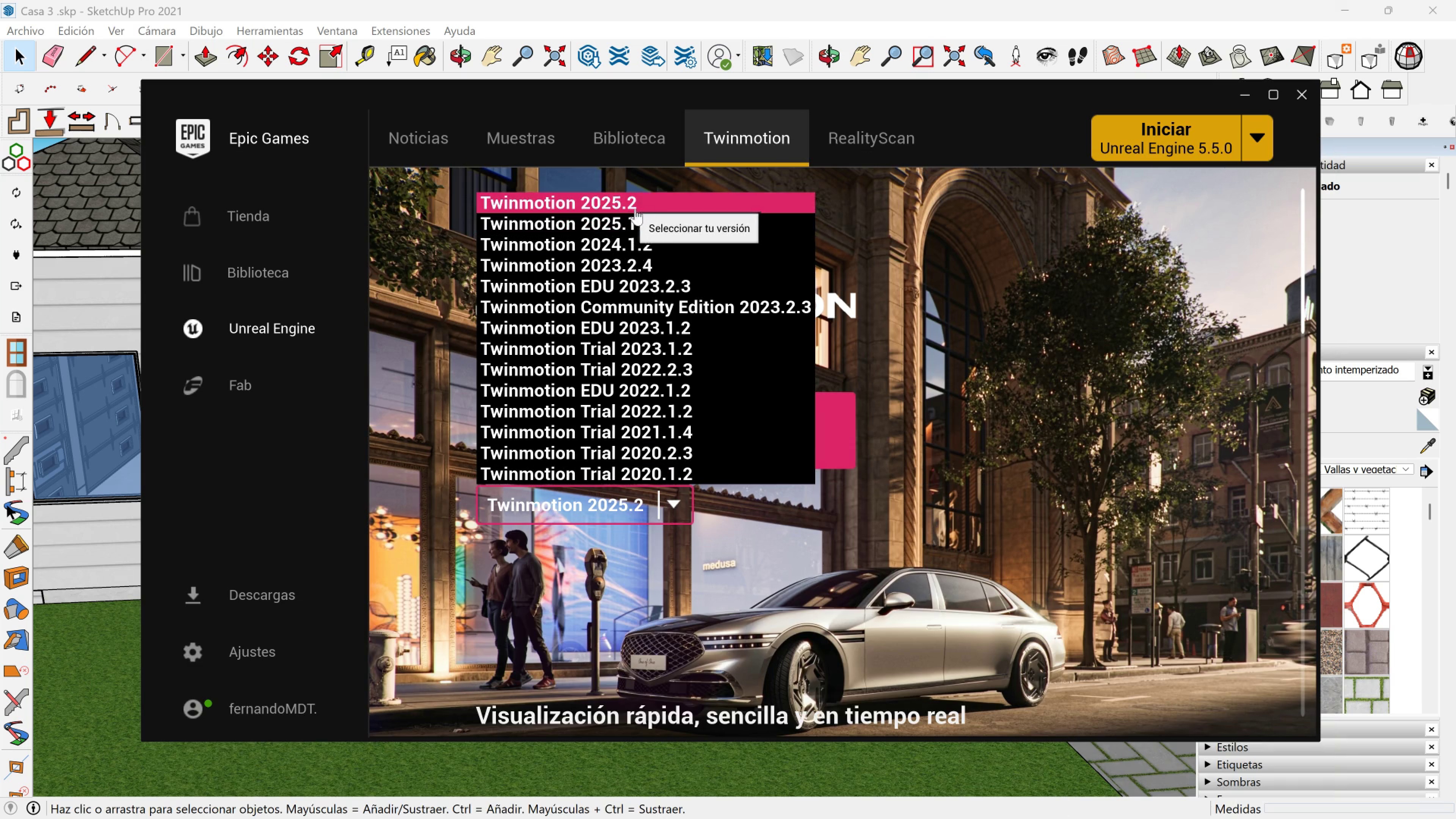 
left_click([636, 210])
 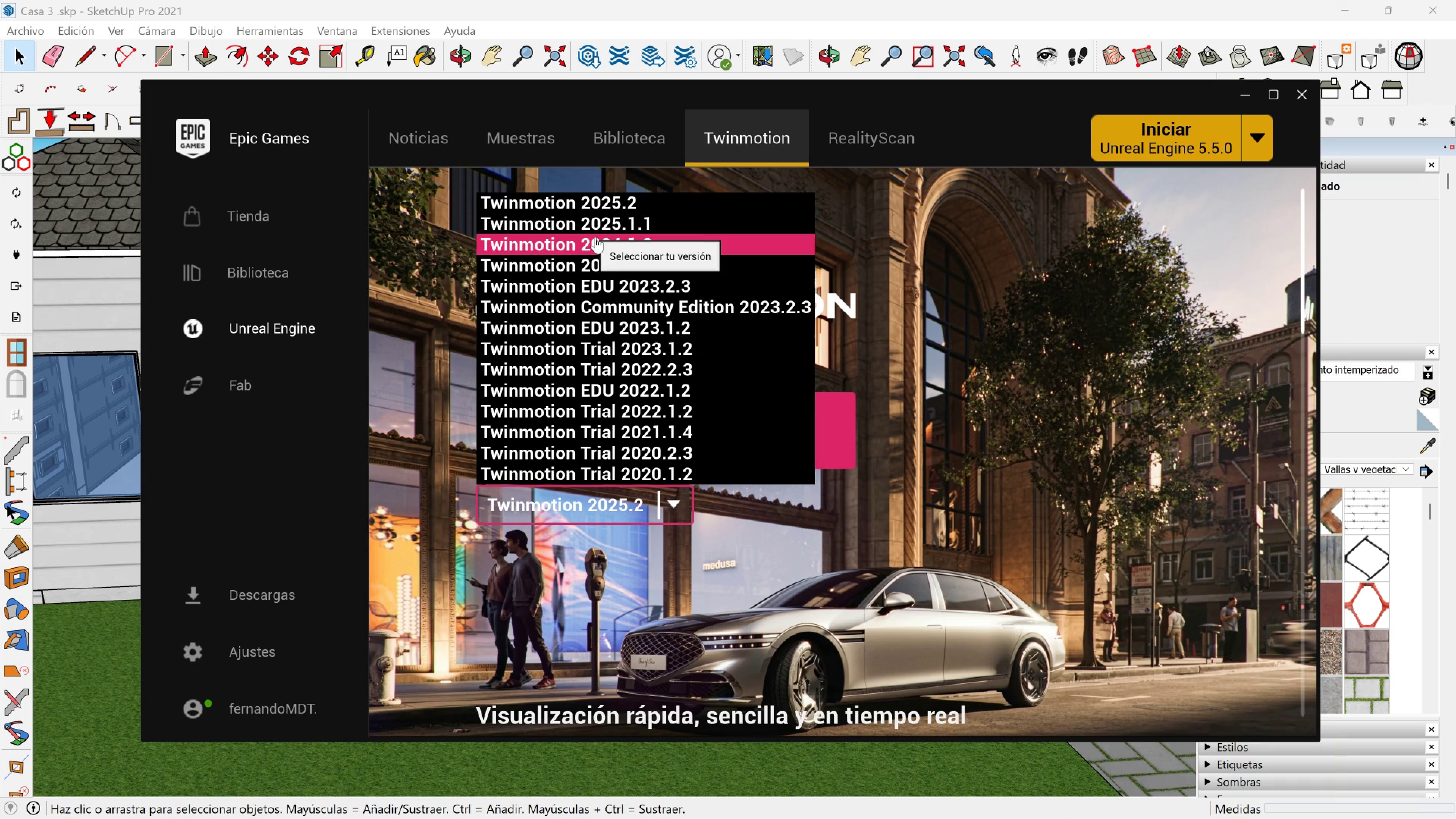 
left_click([607, 225])
 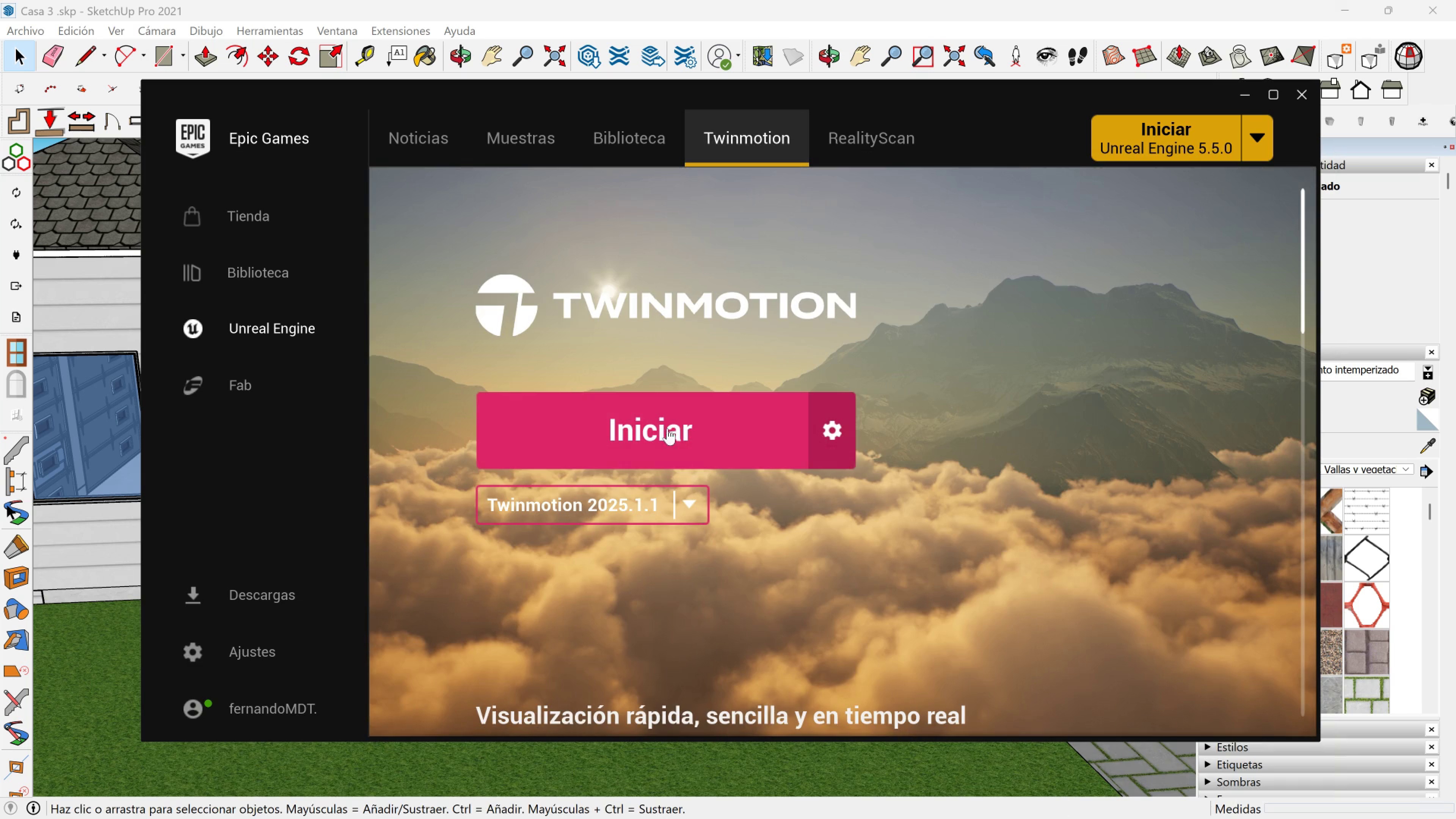 
left_click([666, 417])
 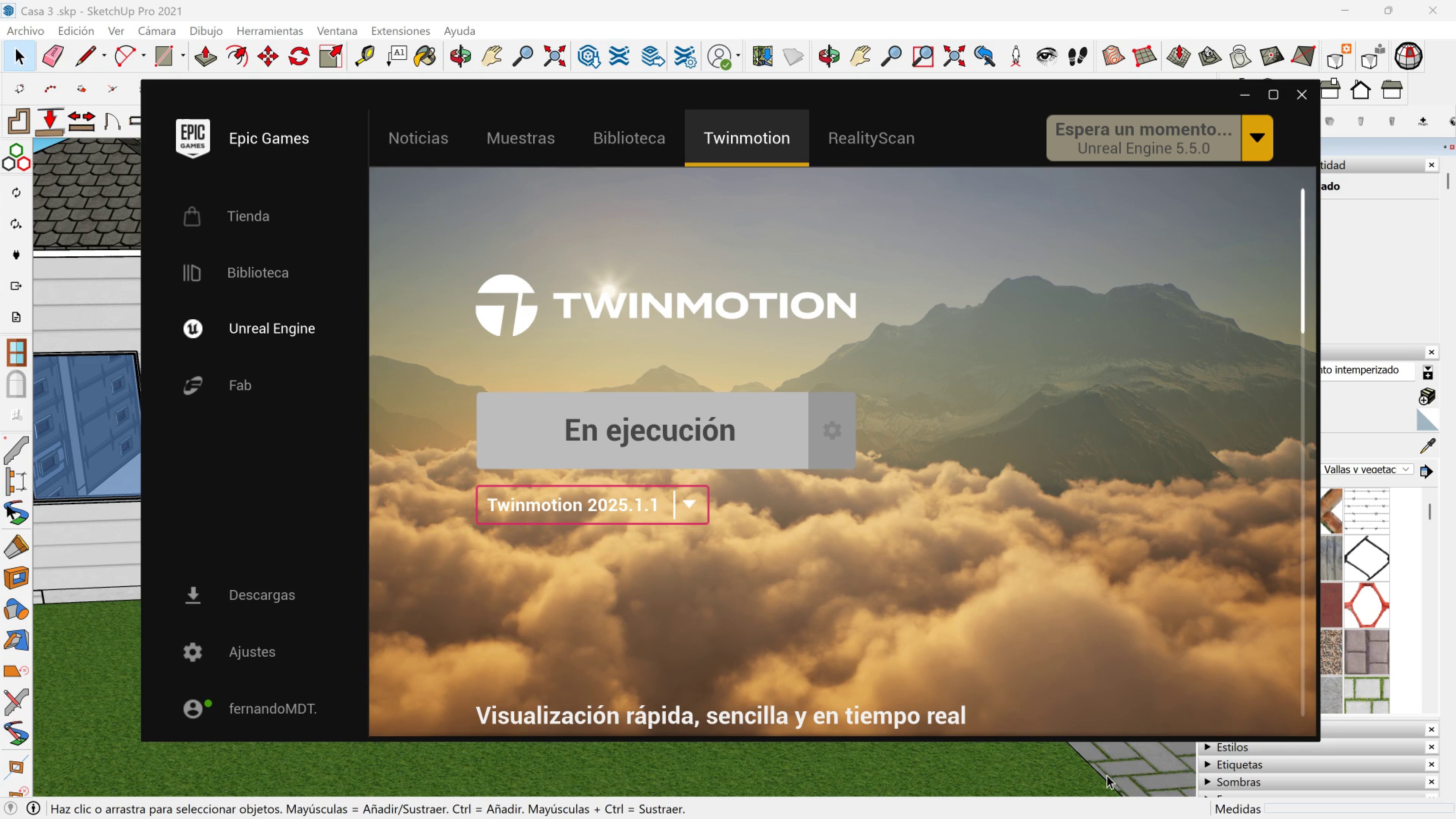 
left_click([1105, 774])
 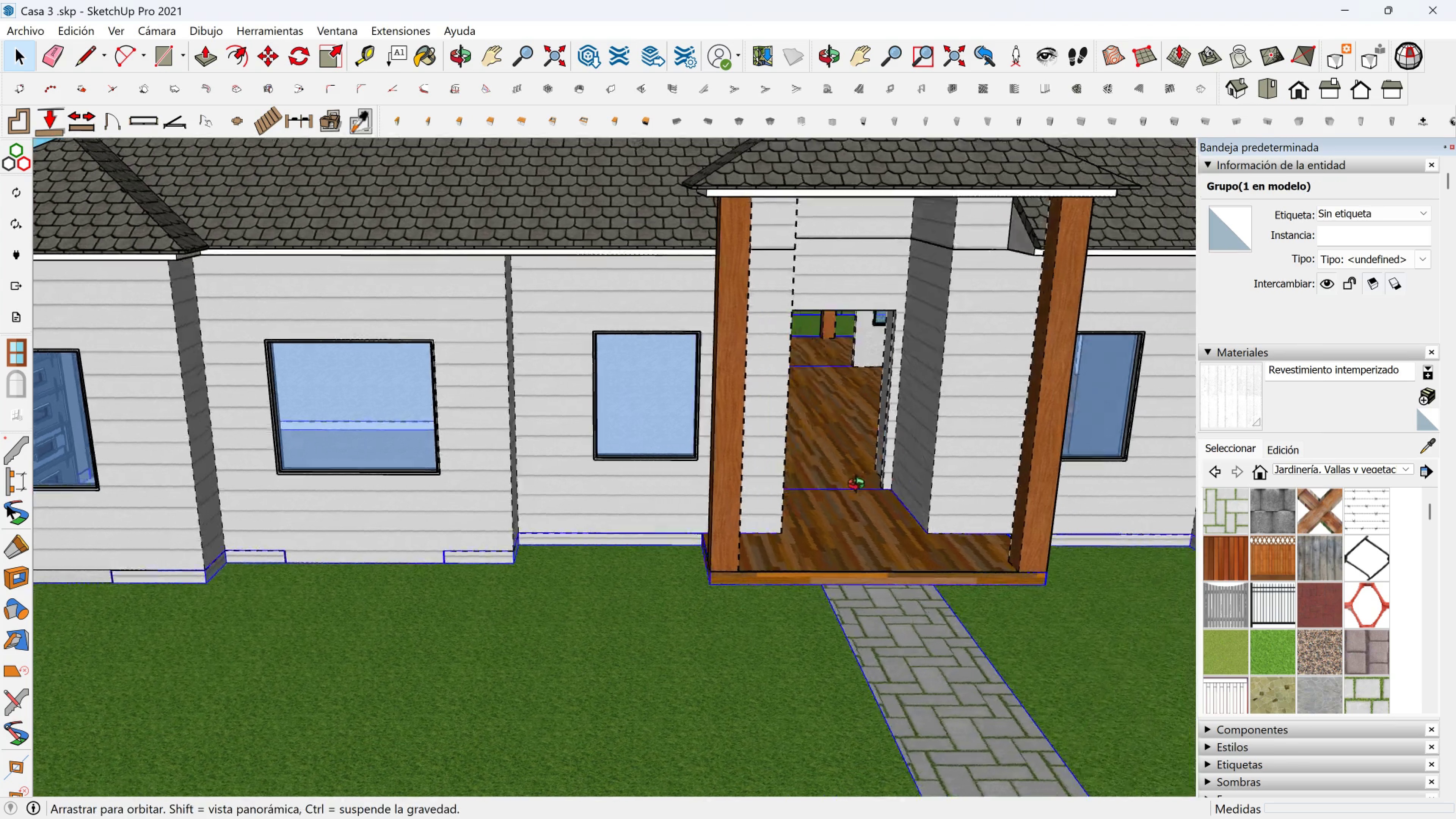 
scroll: coordinate [837, 489], scroll_direction: down, amount: 8.0
 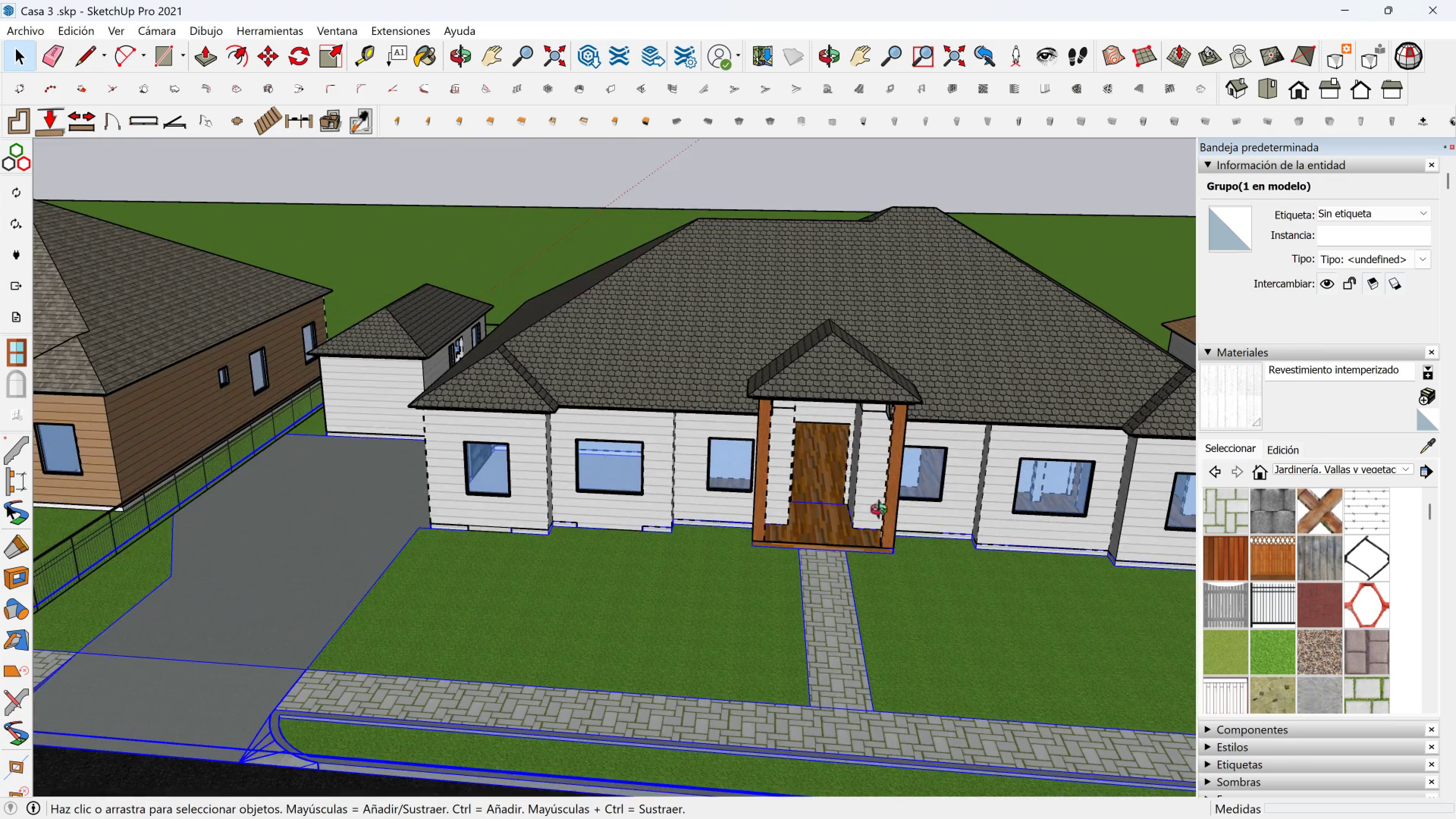 
key(Shift+ShiftLeft)
 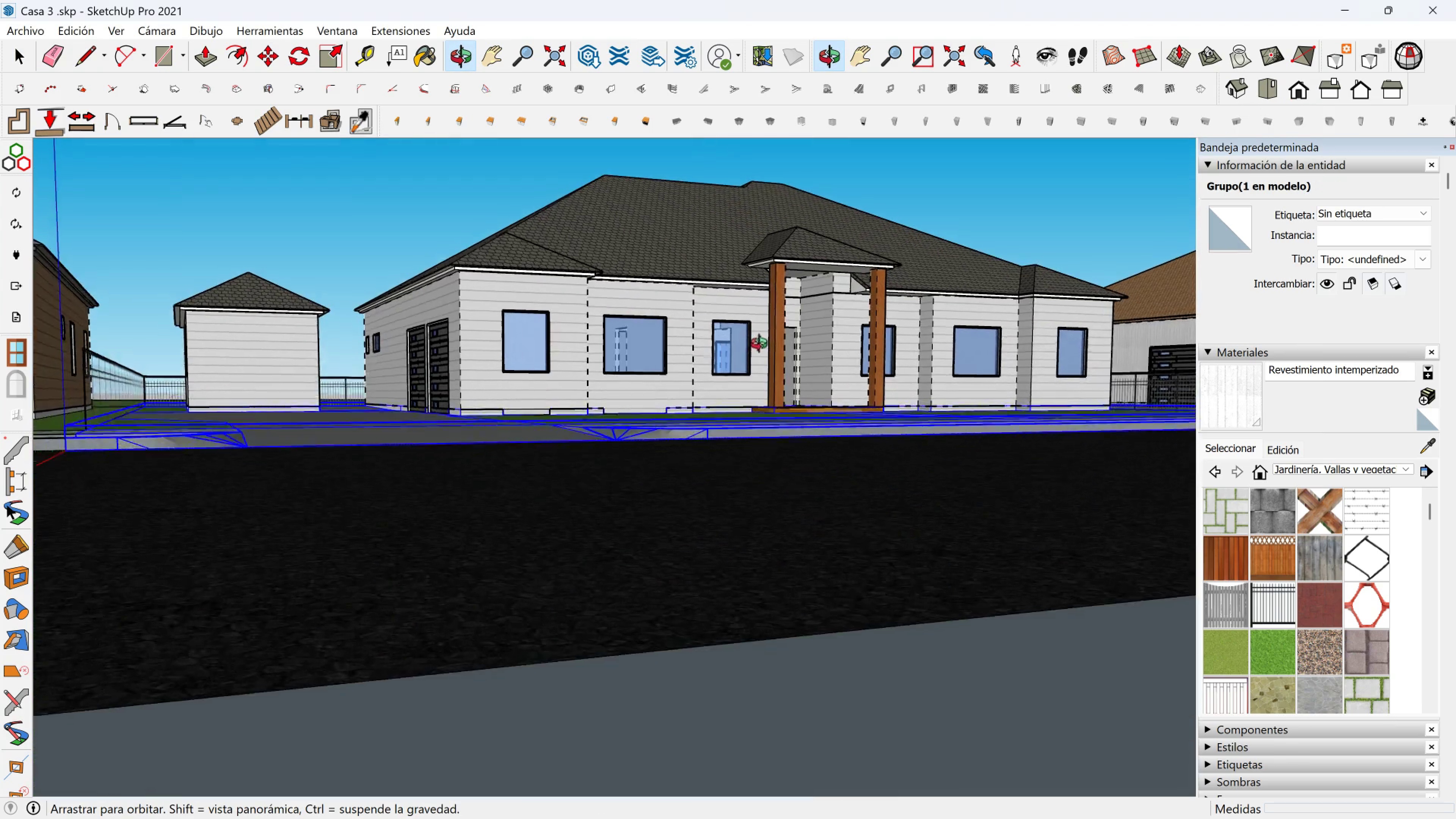 
wait(5.8)
 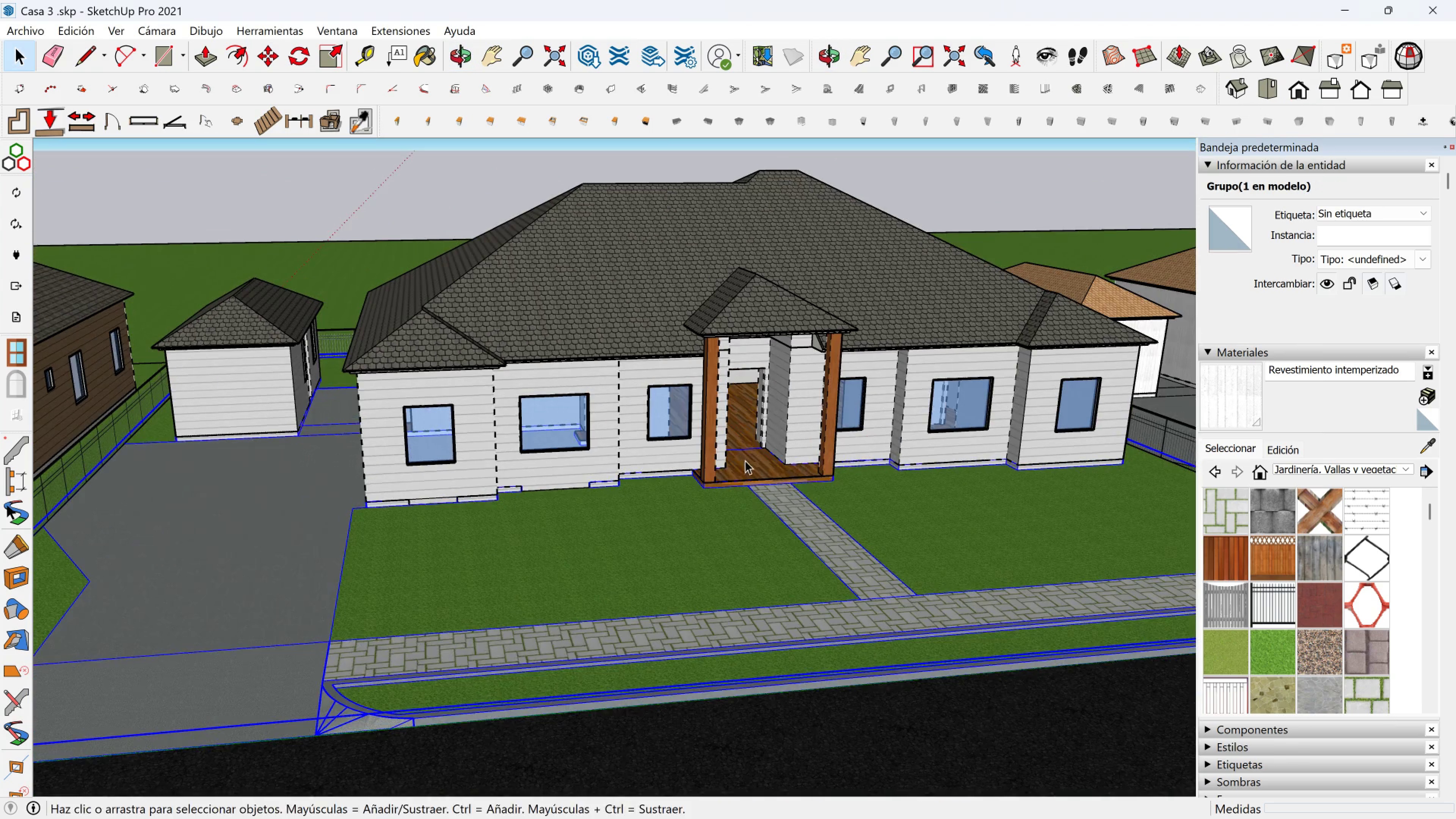 
scroll: coordinate [446, 350], scroll_direction: up, amount: 5.0
 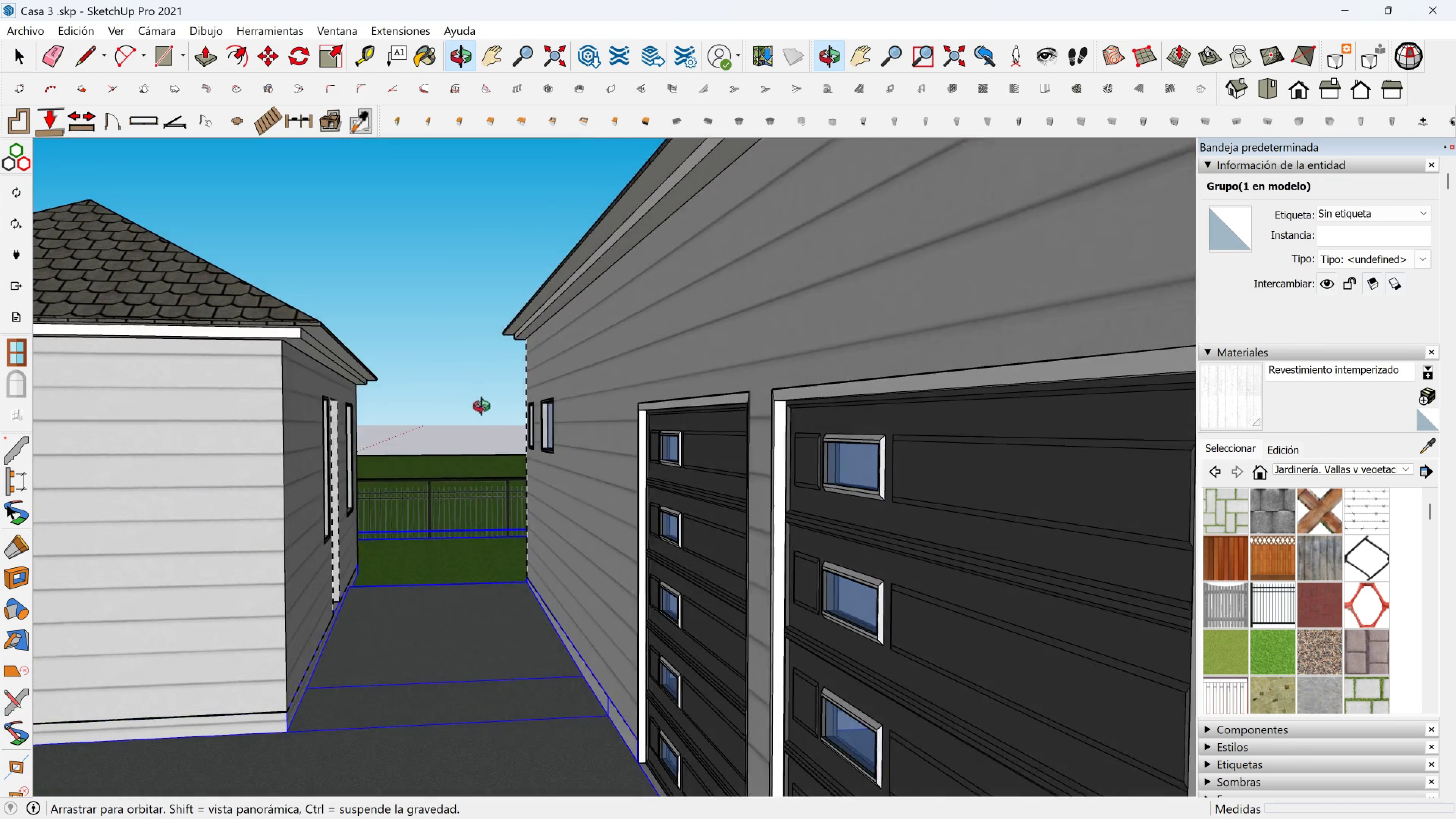 
scroll: coordinate [630, 426], scroll_direction: down, amount: 3.0
 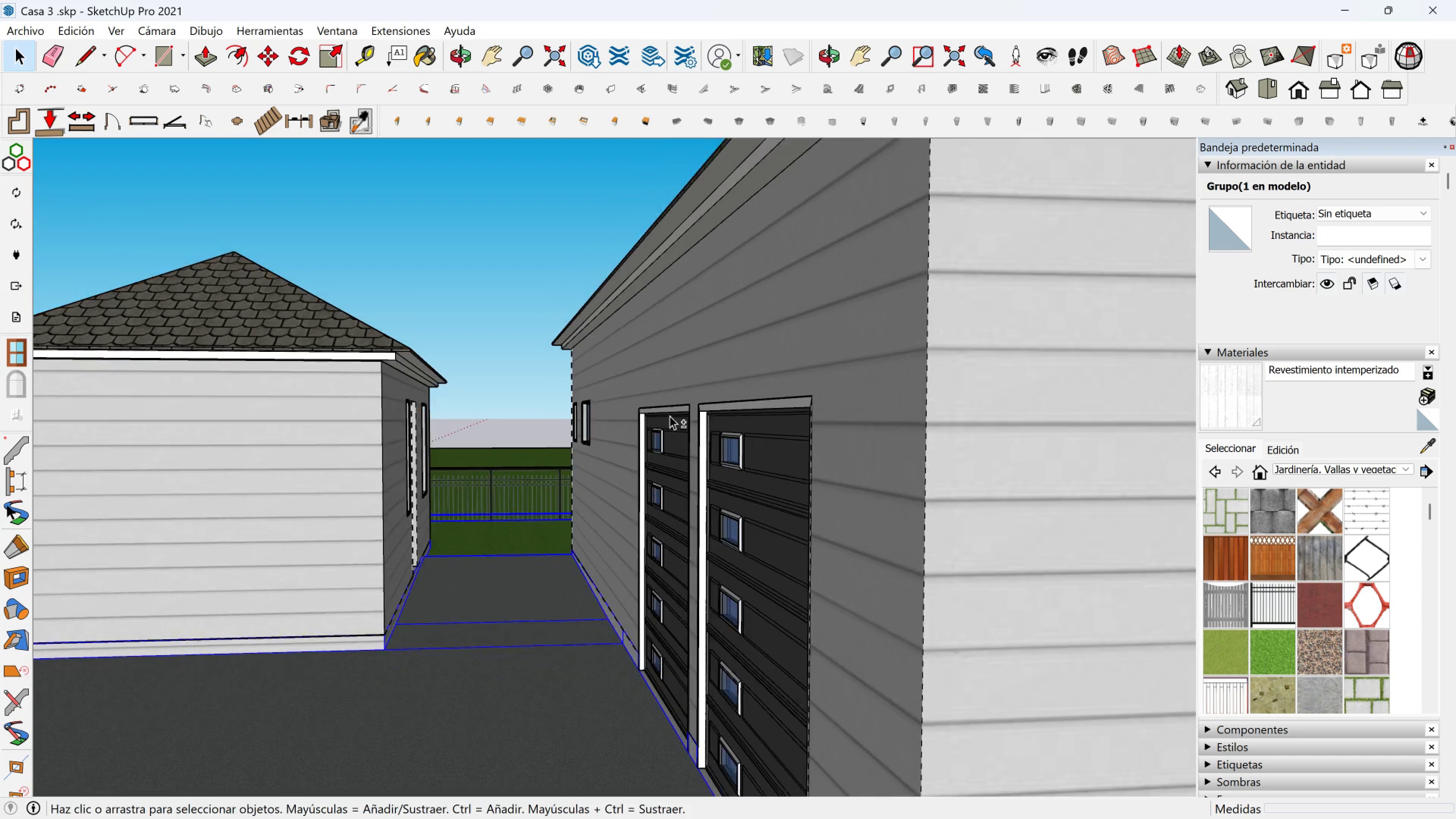 
key(Shift+ShiftLeft)
 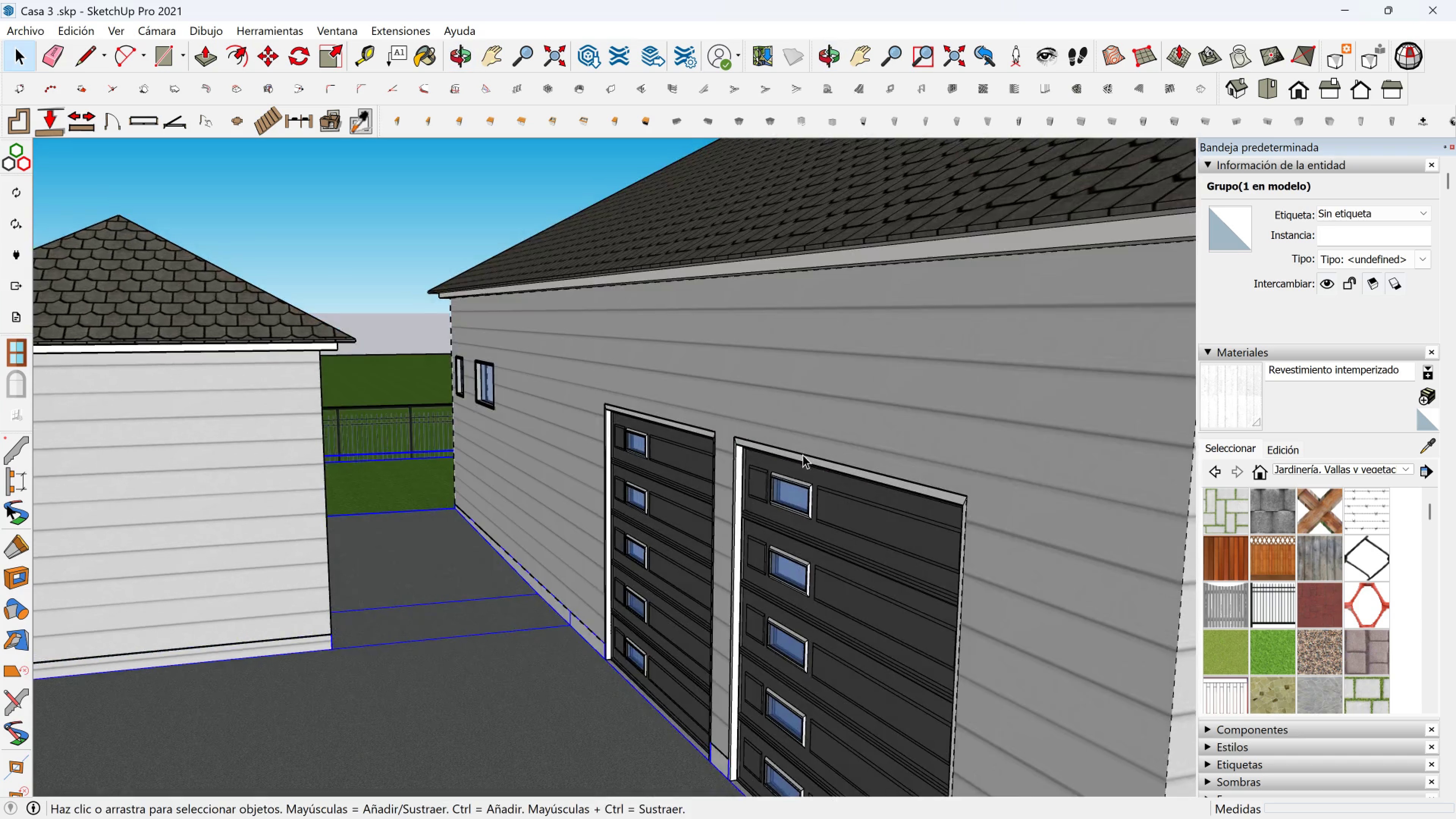 
scroll: coordinate [834, 442], scroll_direction: down, amount: 7.0